 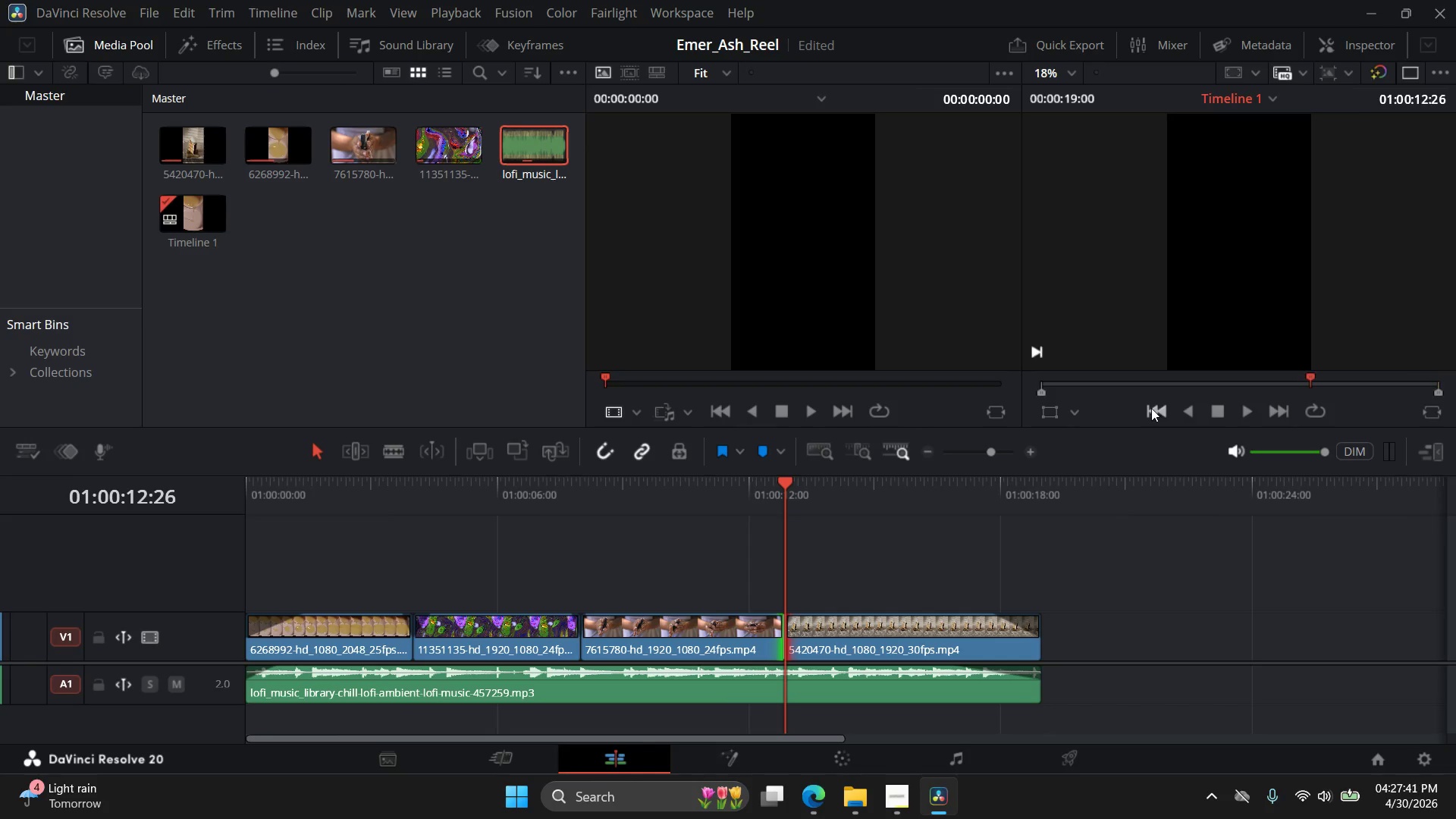 
left_click([1158, 412])
 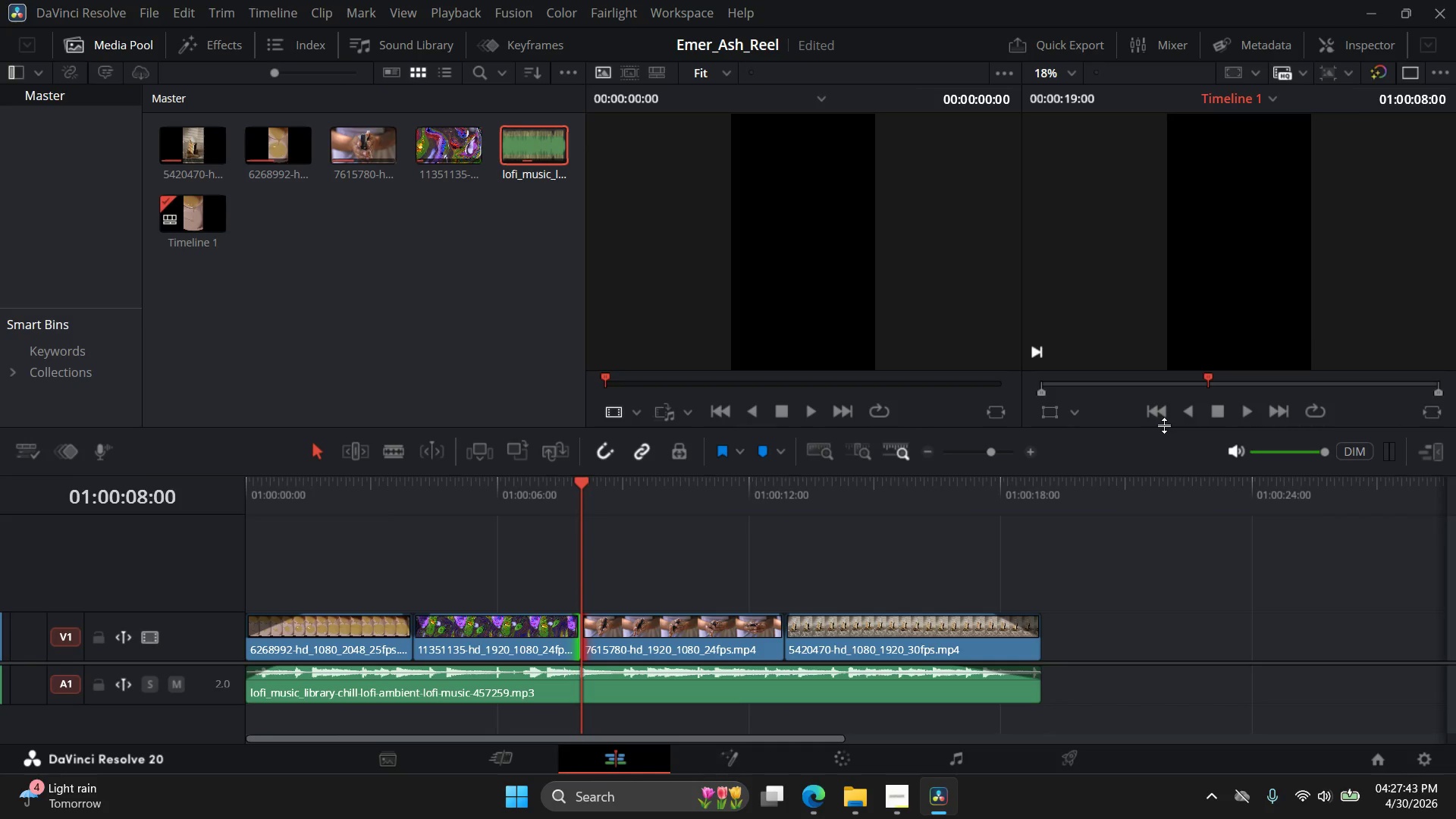 
double_click([1163, 413])
 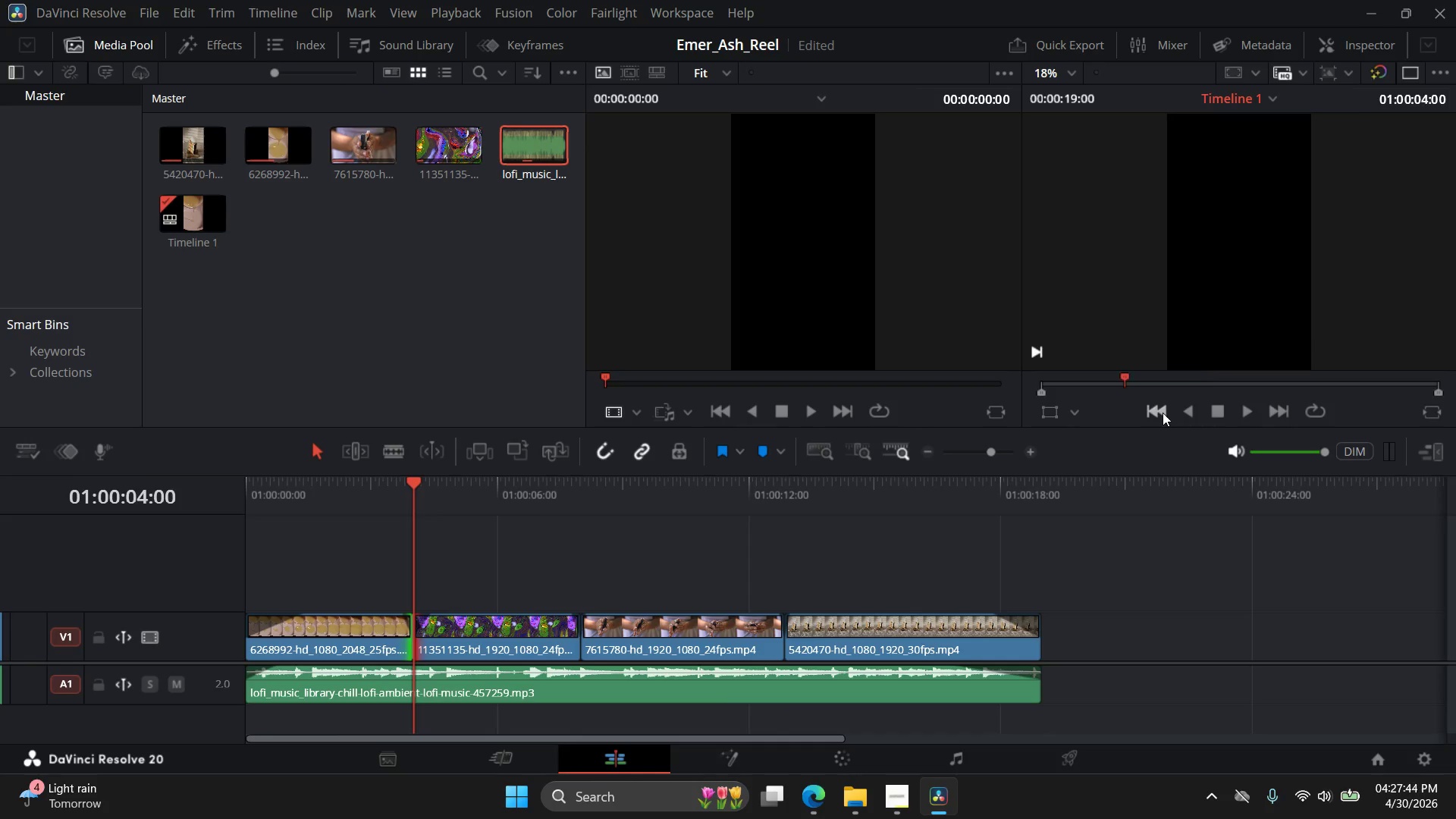 
triple_click([1163, 413])
 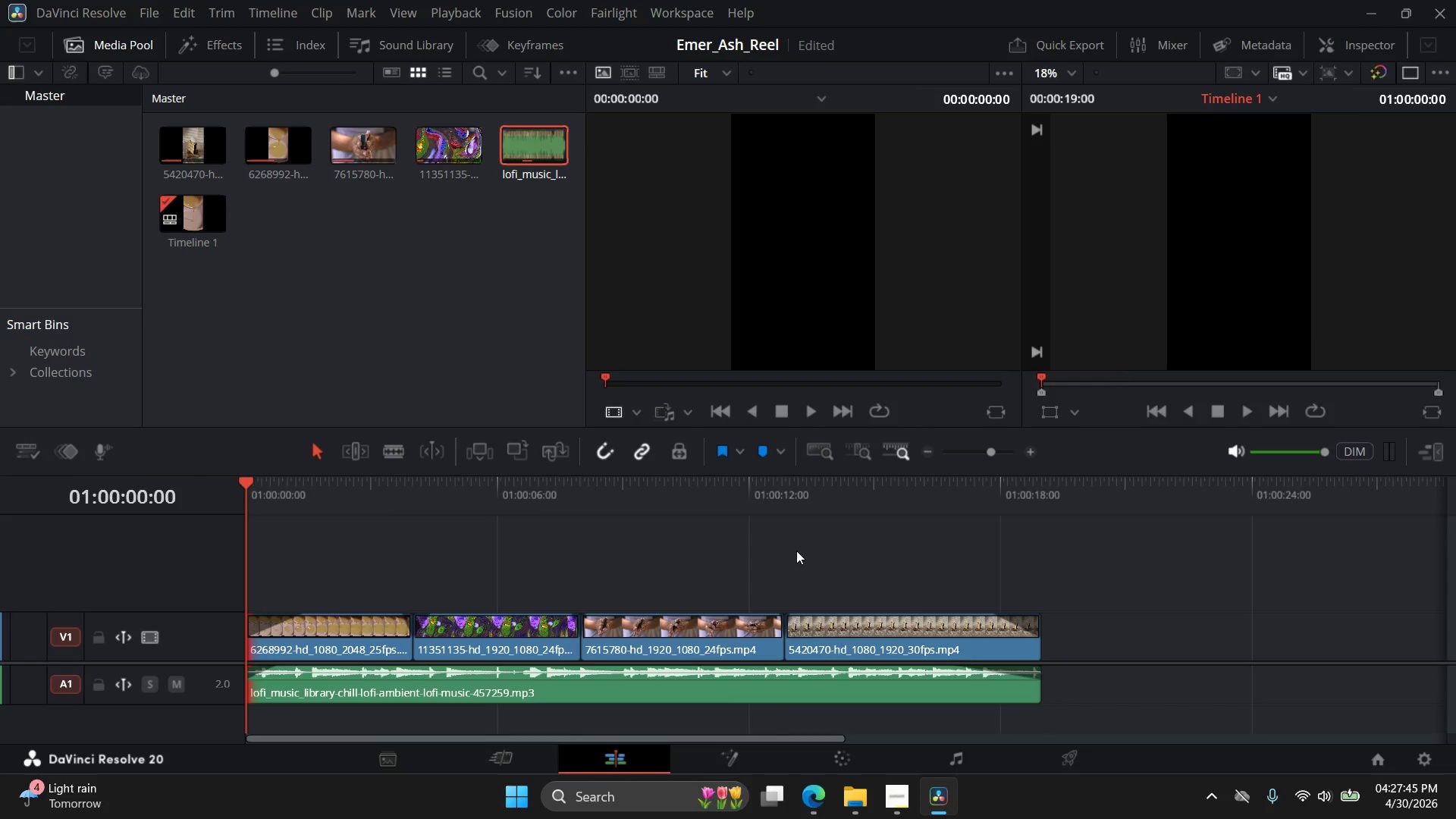 
key(Space)
 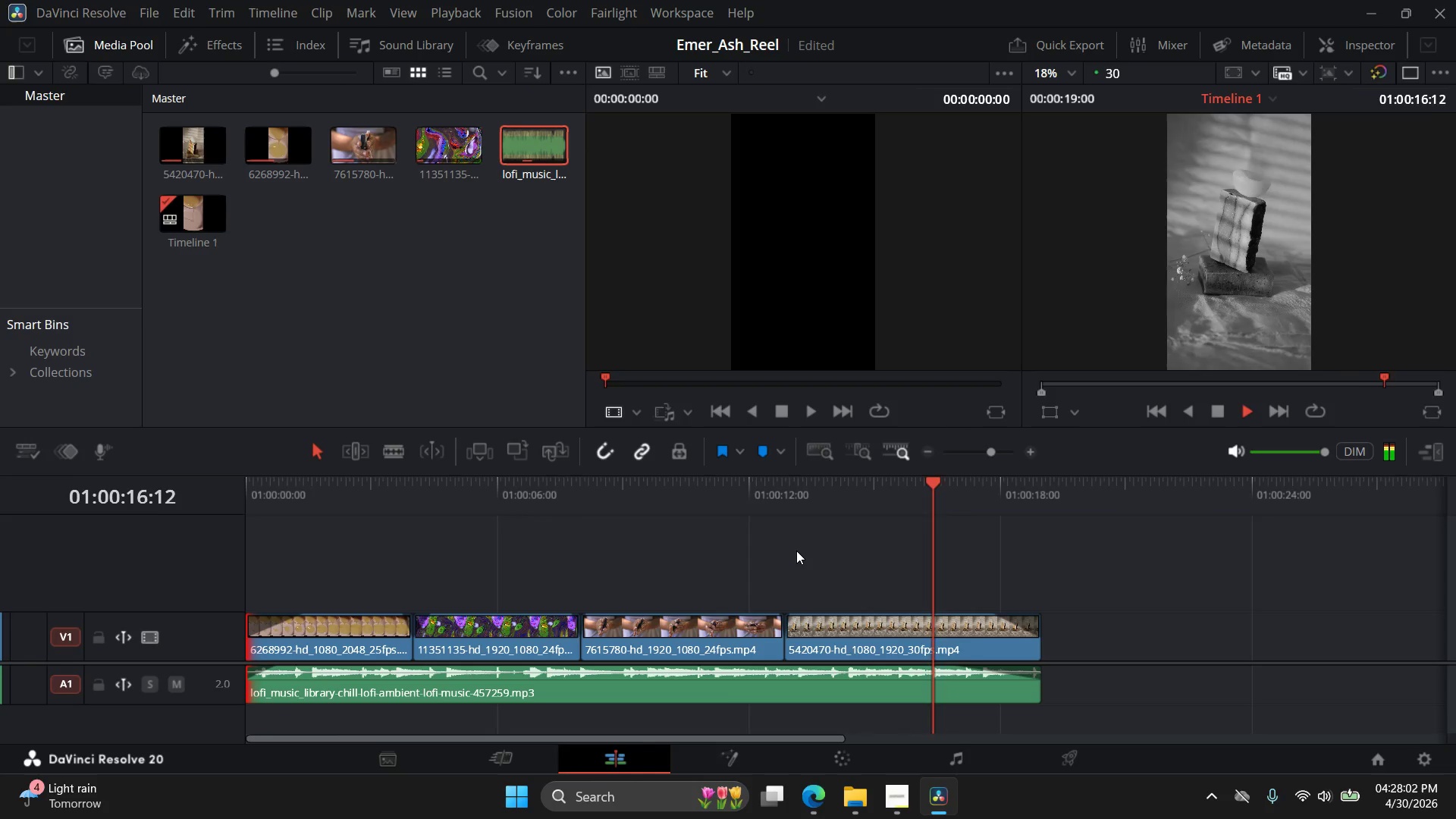 
wait(21.45)
 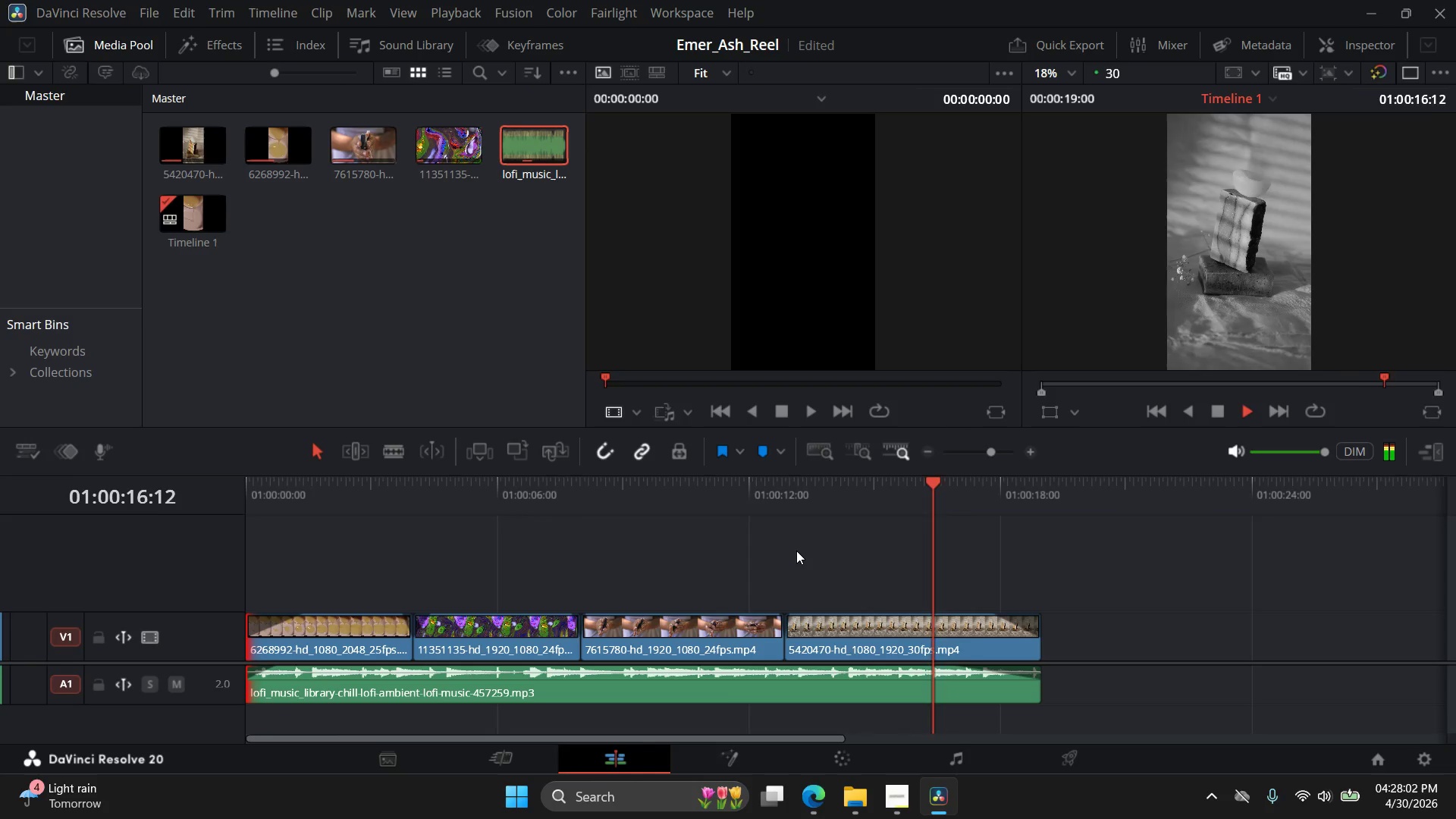 
left_click_drag(start_coordinate=[1040, 486], to_coordinate=[811, 527])
 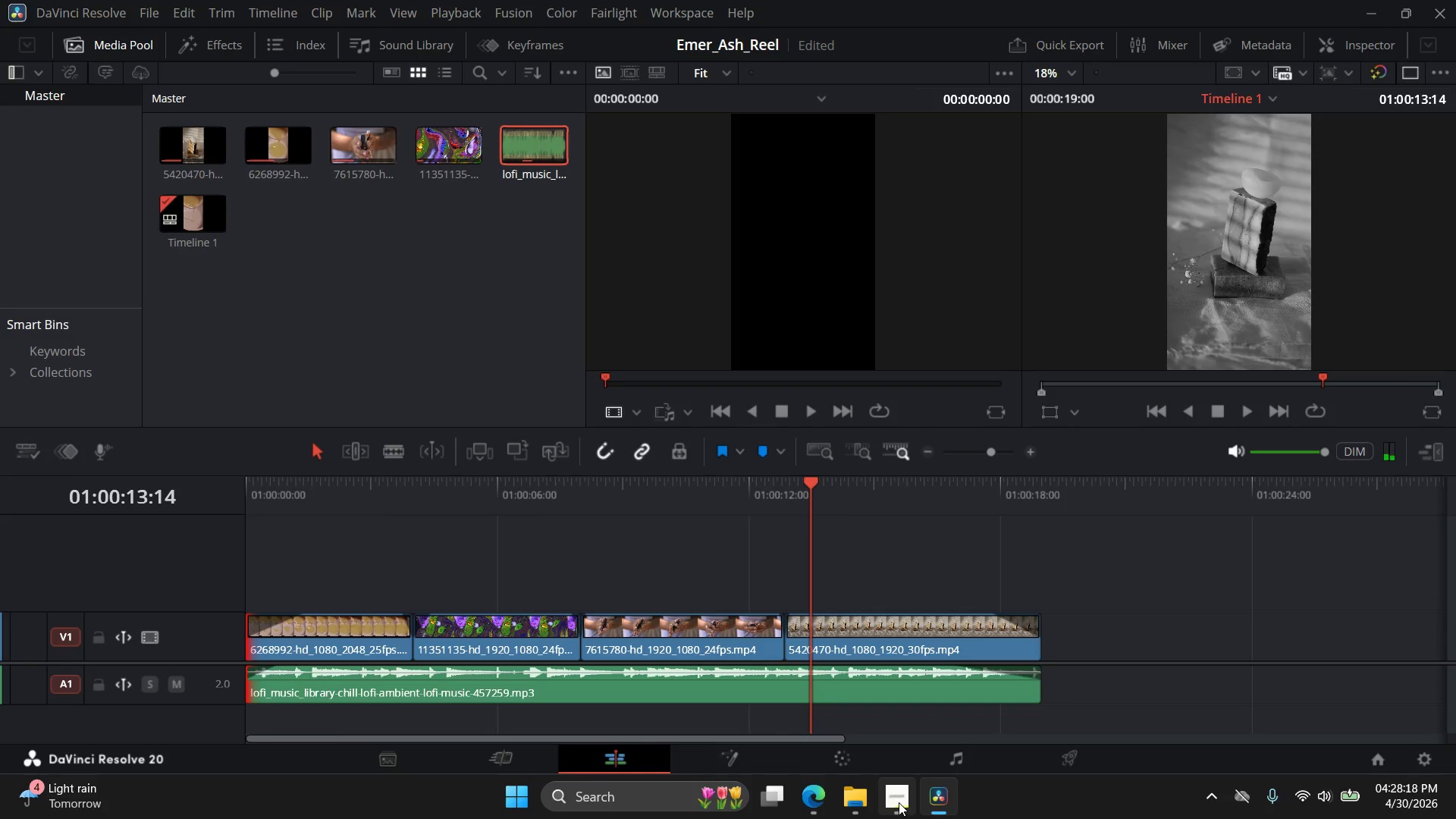 
left_click([899, 802])